 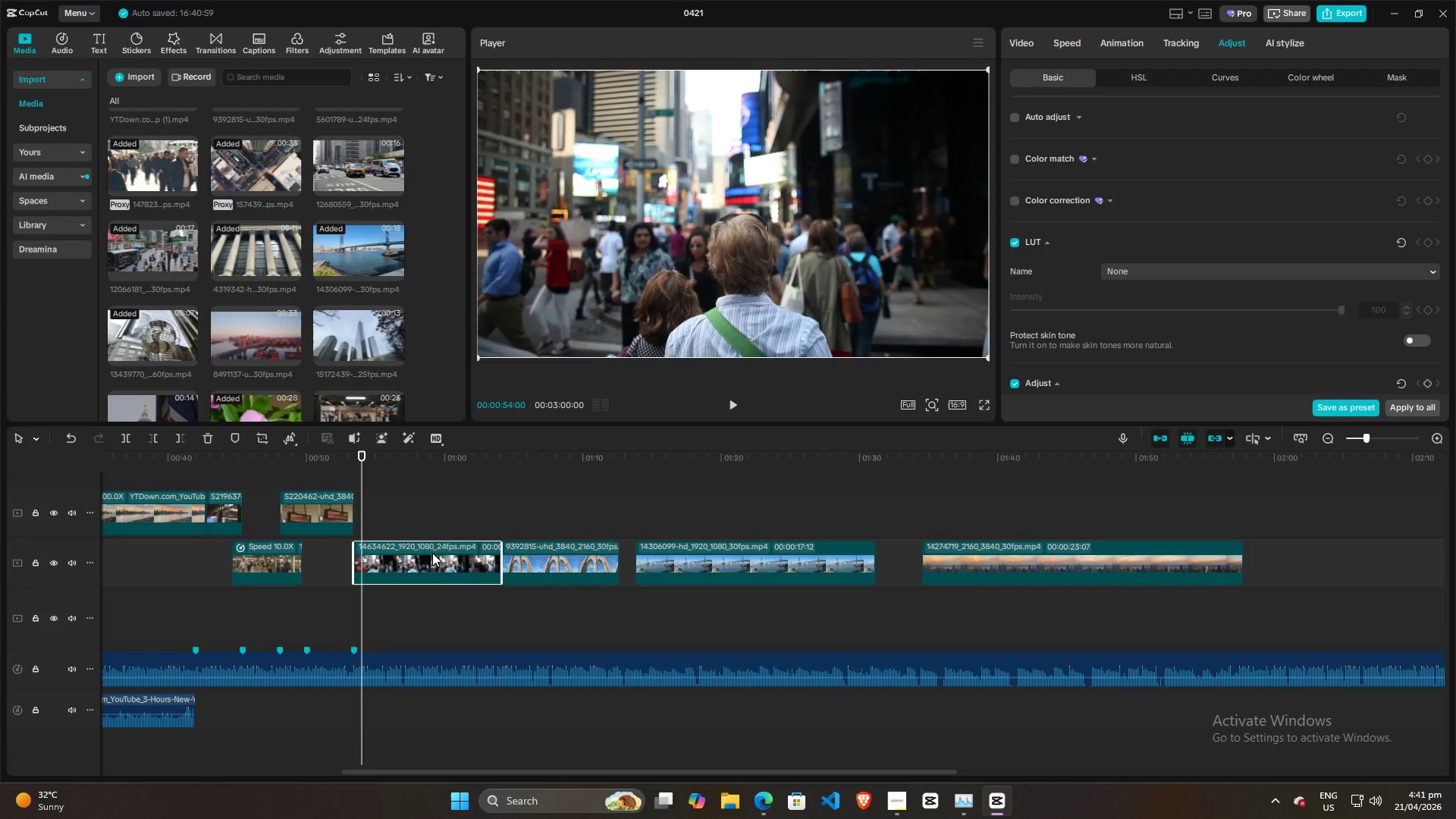 
key(Control+ControlLeft)
 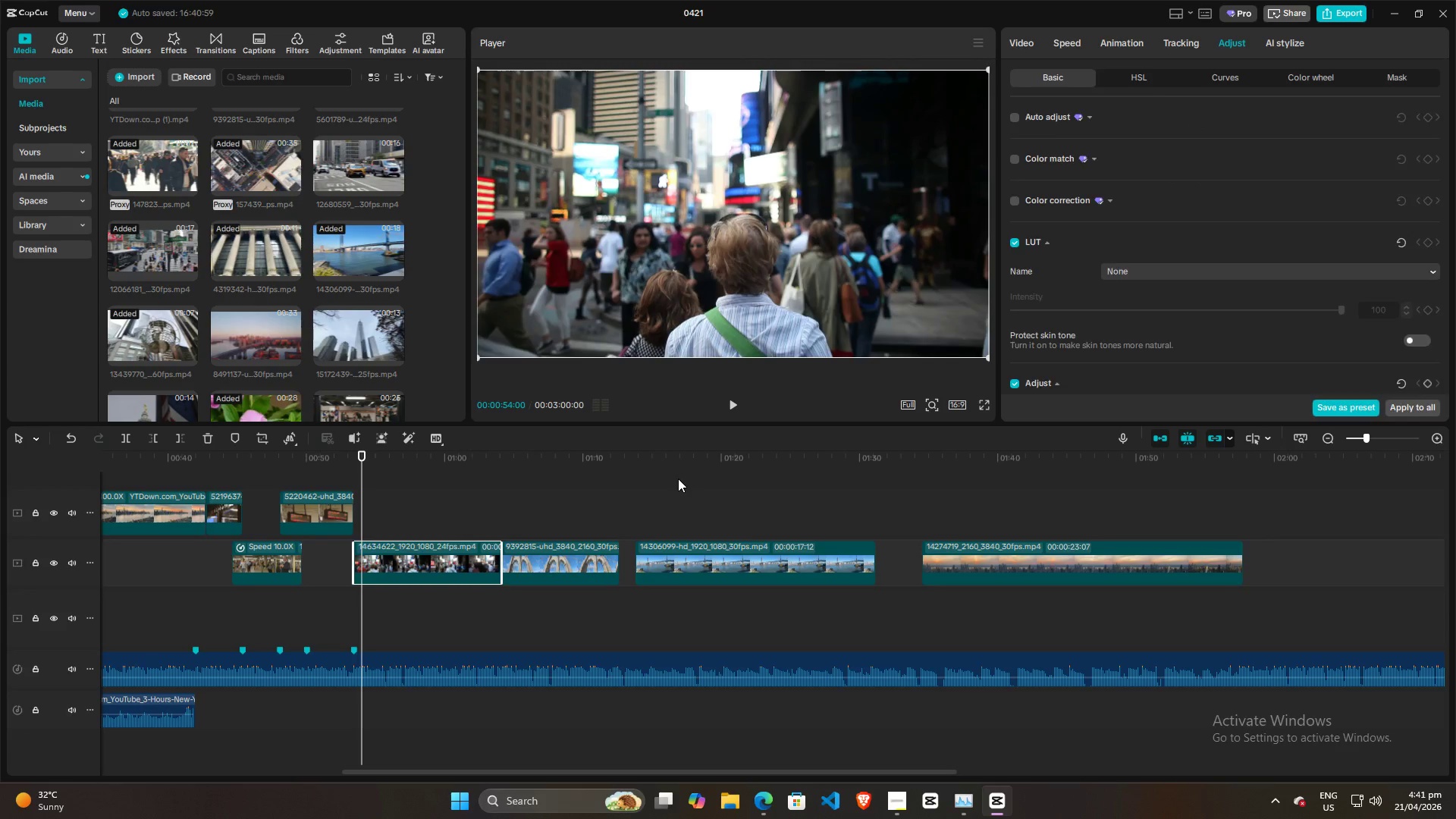 
key(Control+R)
 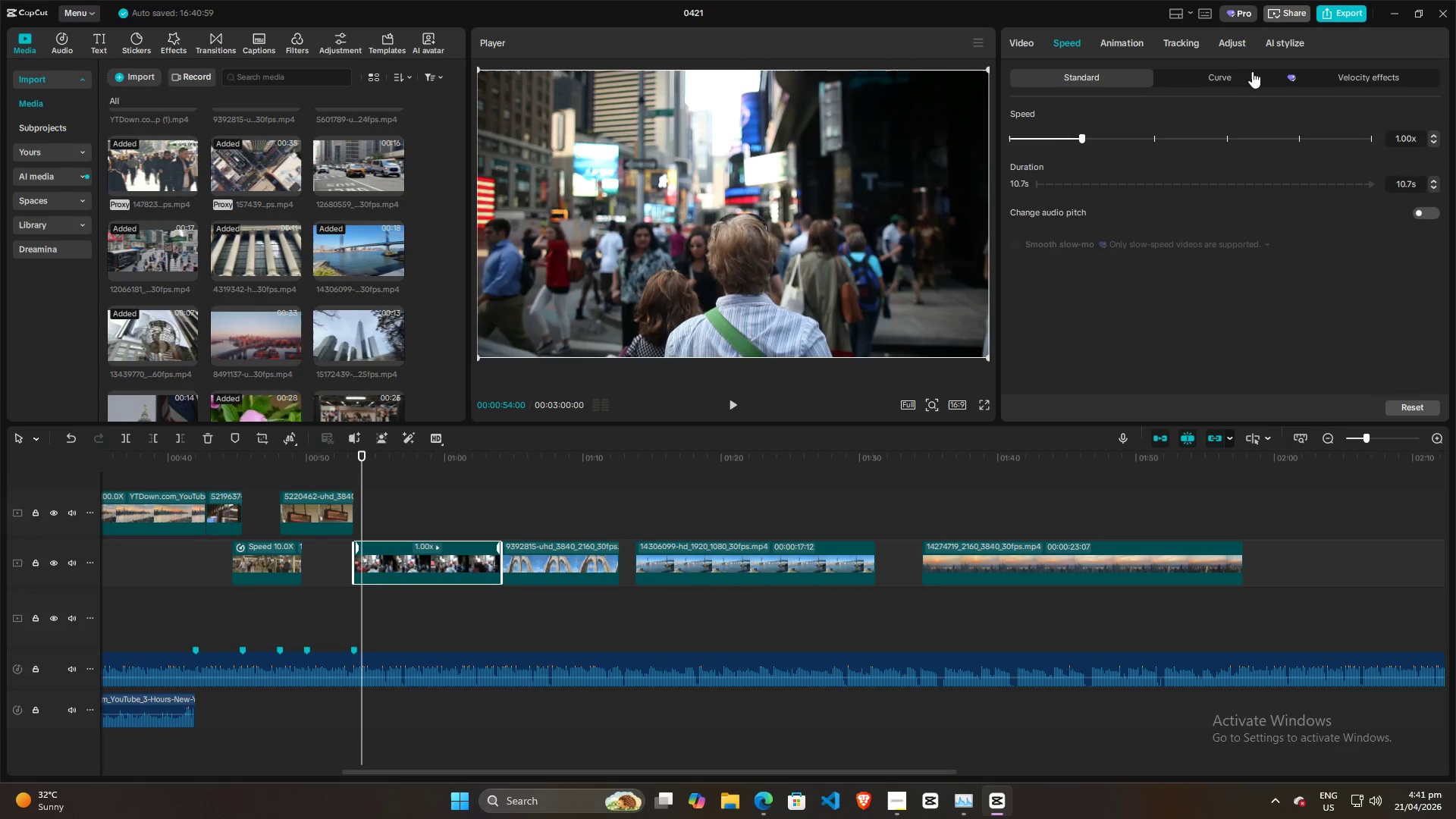 
left_click([1233, 74])
 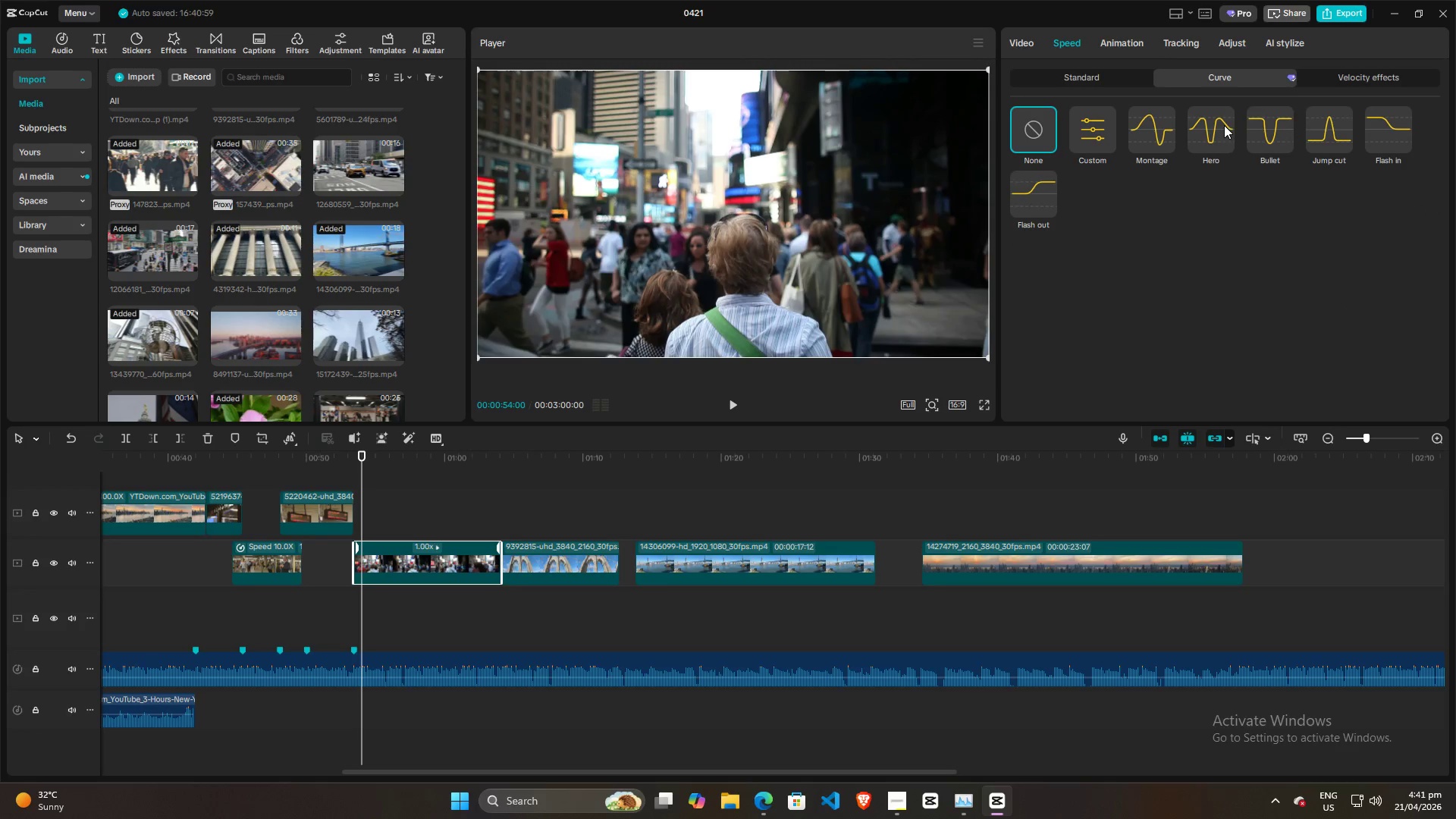 
wait(6.08)
 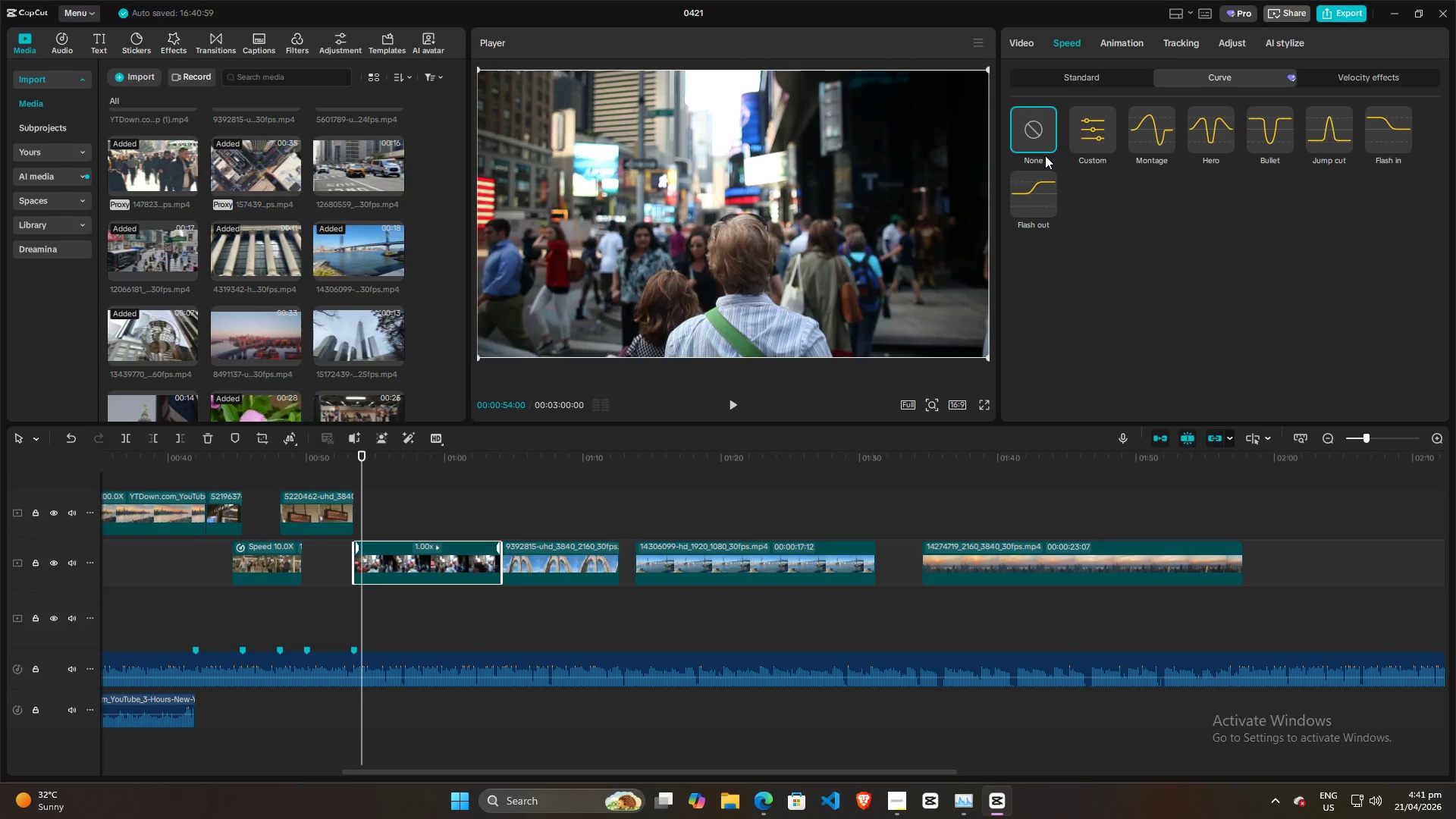 
double_click([1214, 124])
 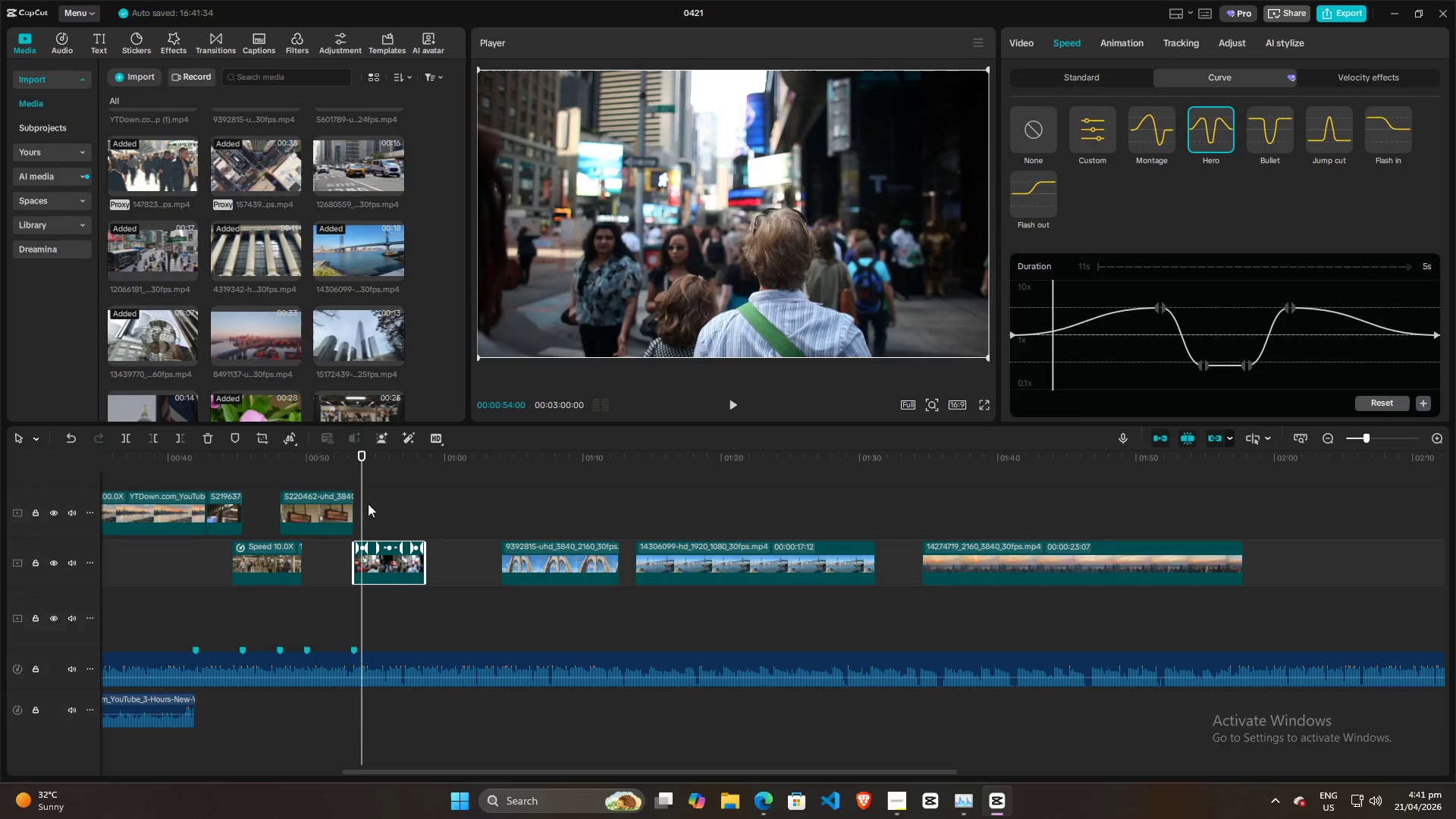 
left_click_drag(start_coordinate=[362, 503], to_coordinate=[356, 503])
 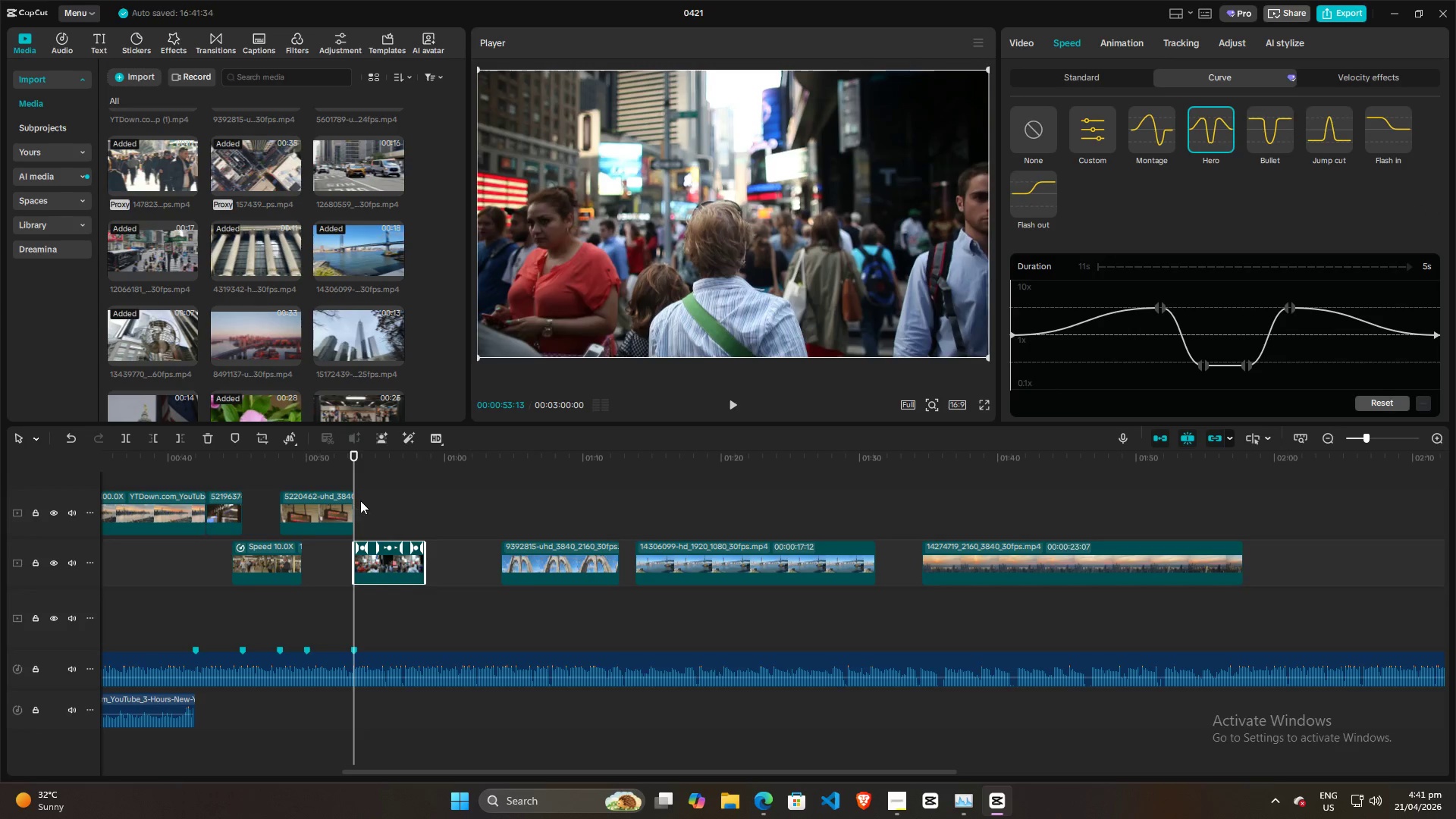 
key(Space)
 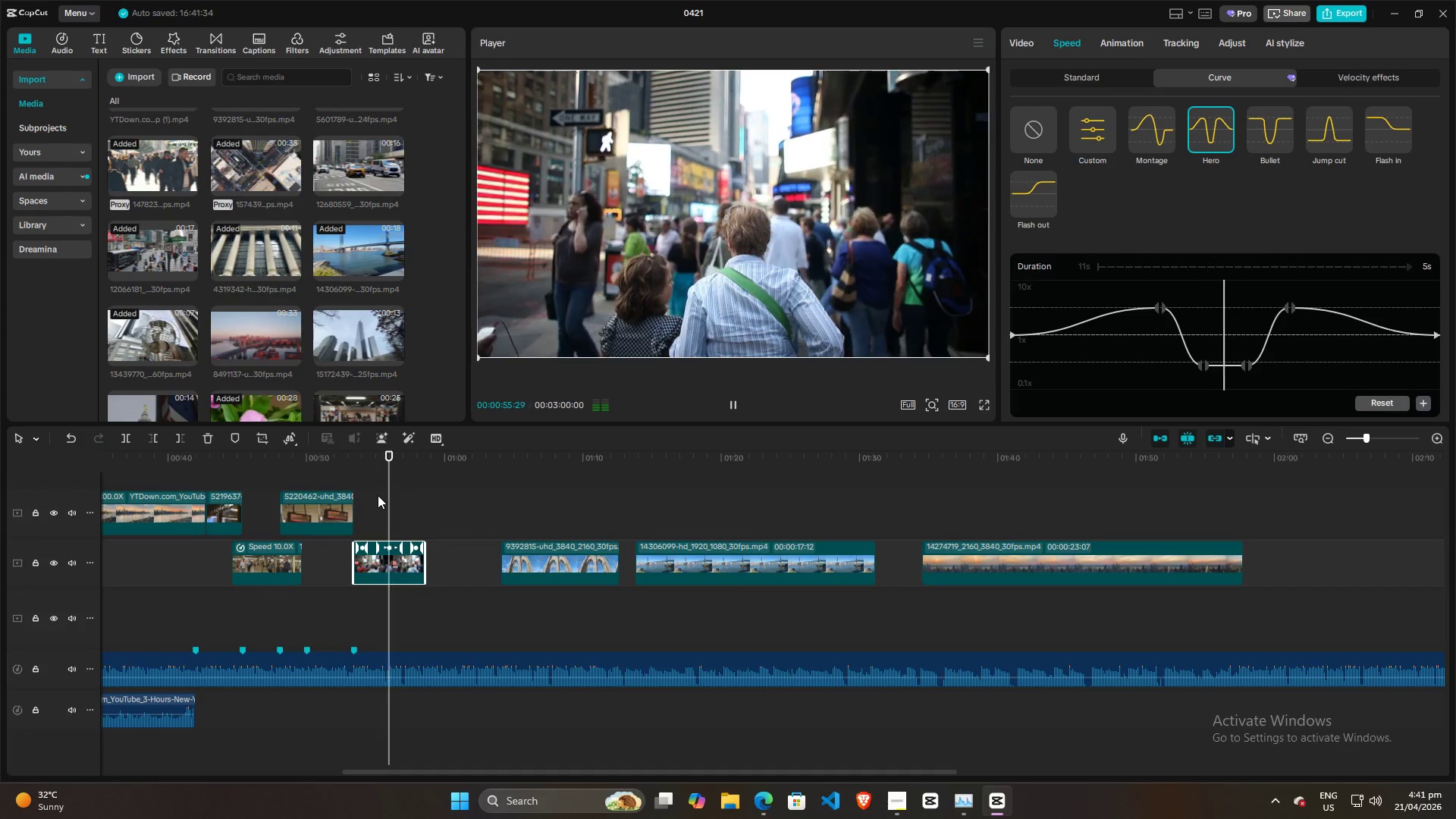 
key(Space)
 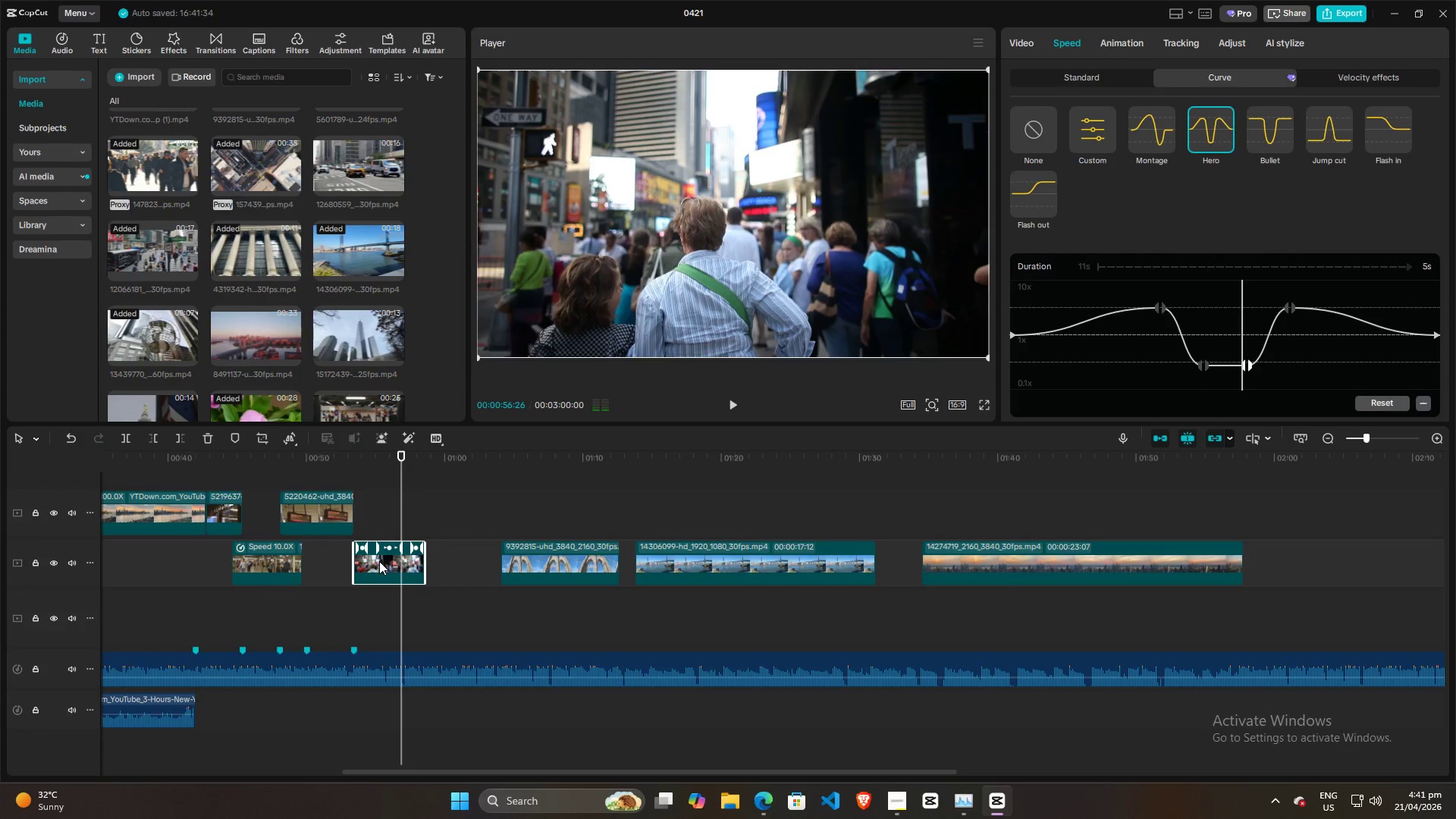 
left_click([380, 563])
 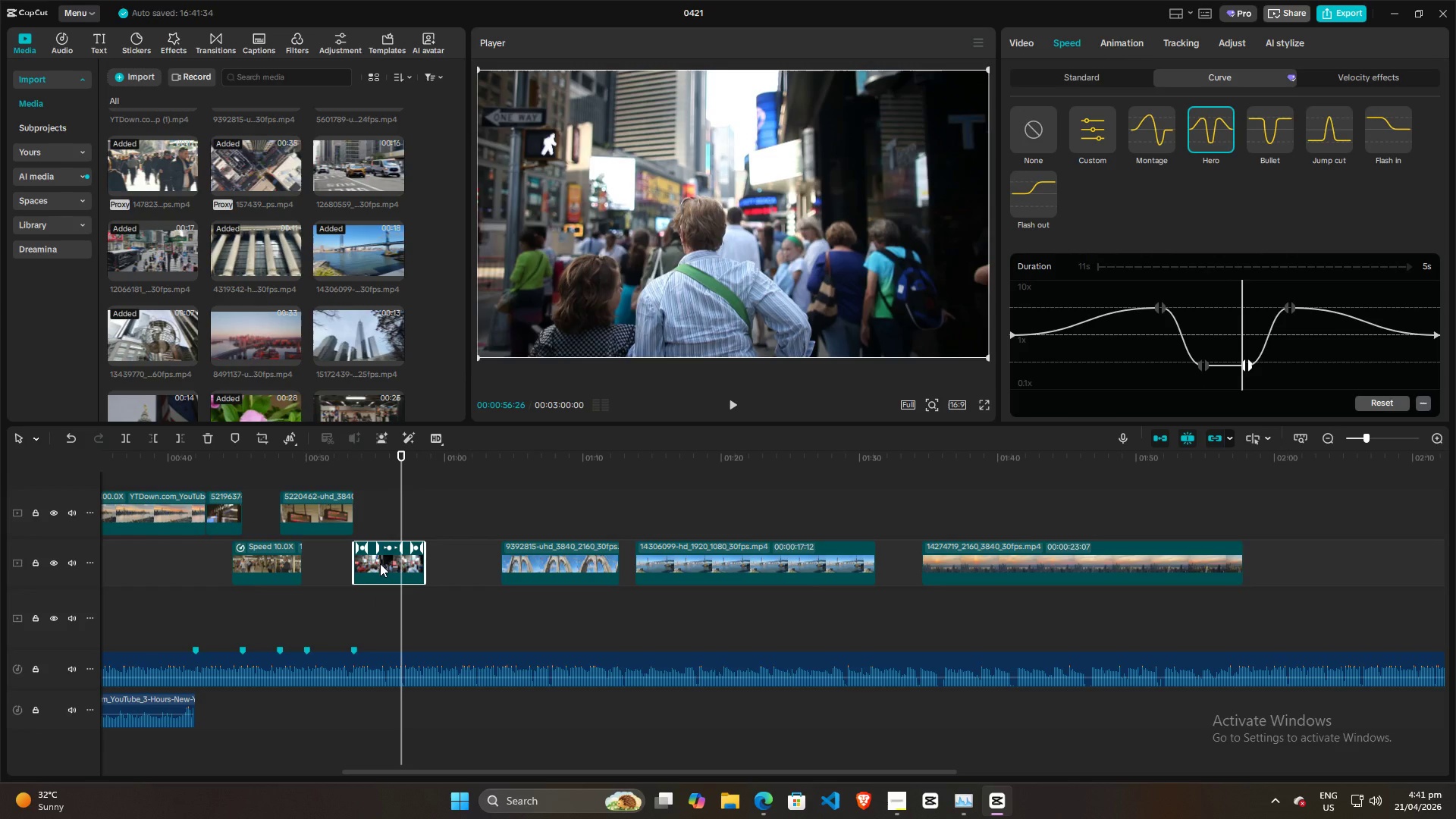 
key(Control+R)
 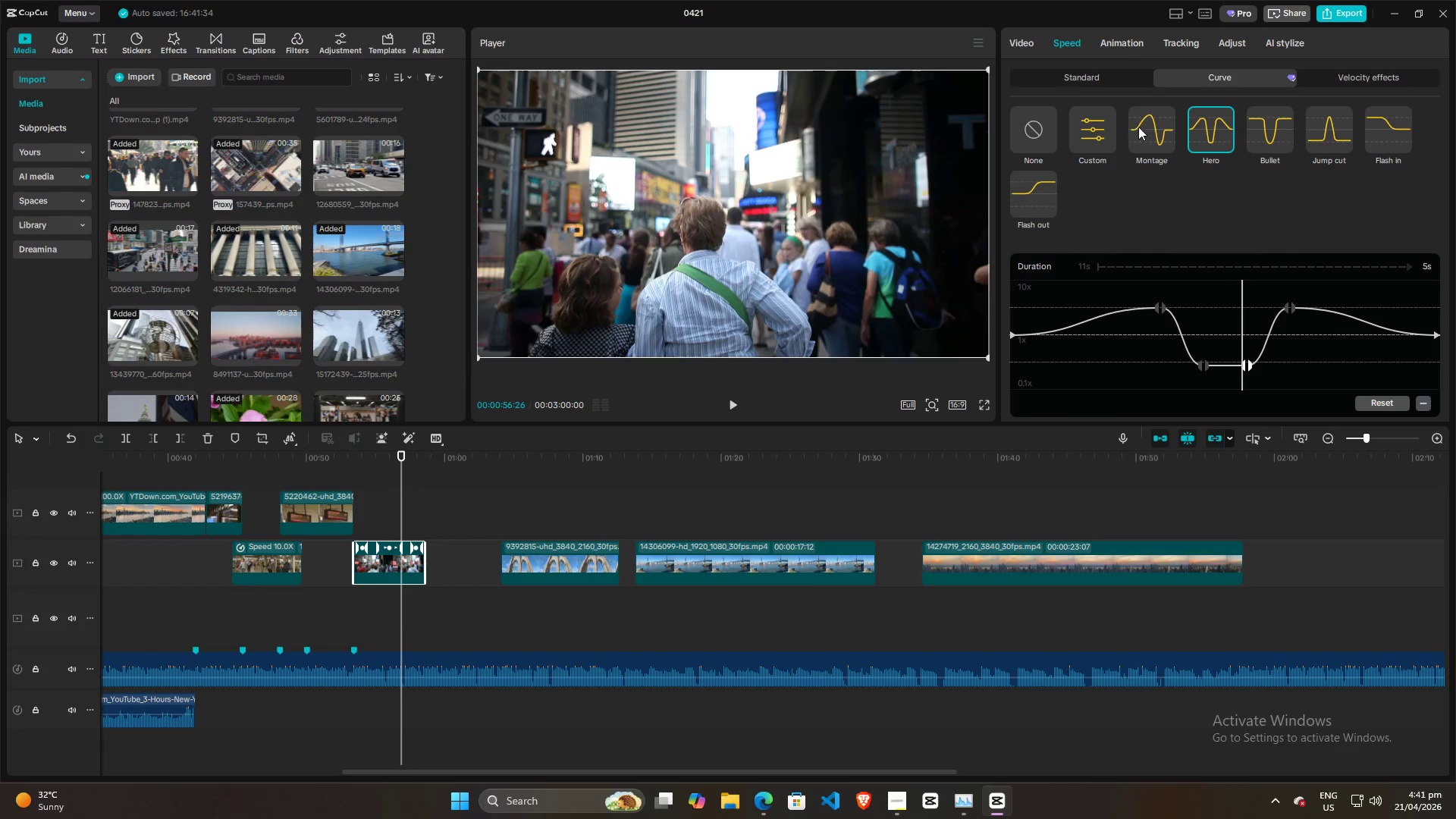 
left_click([1143, 127])
 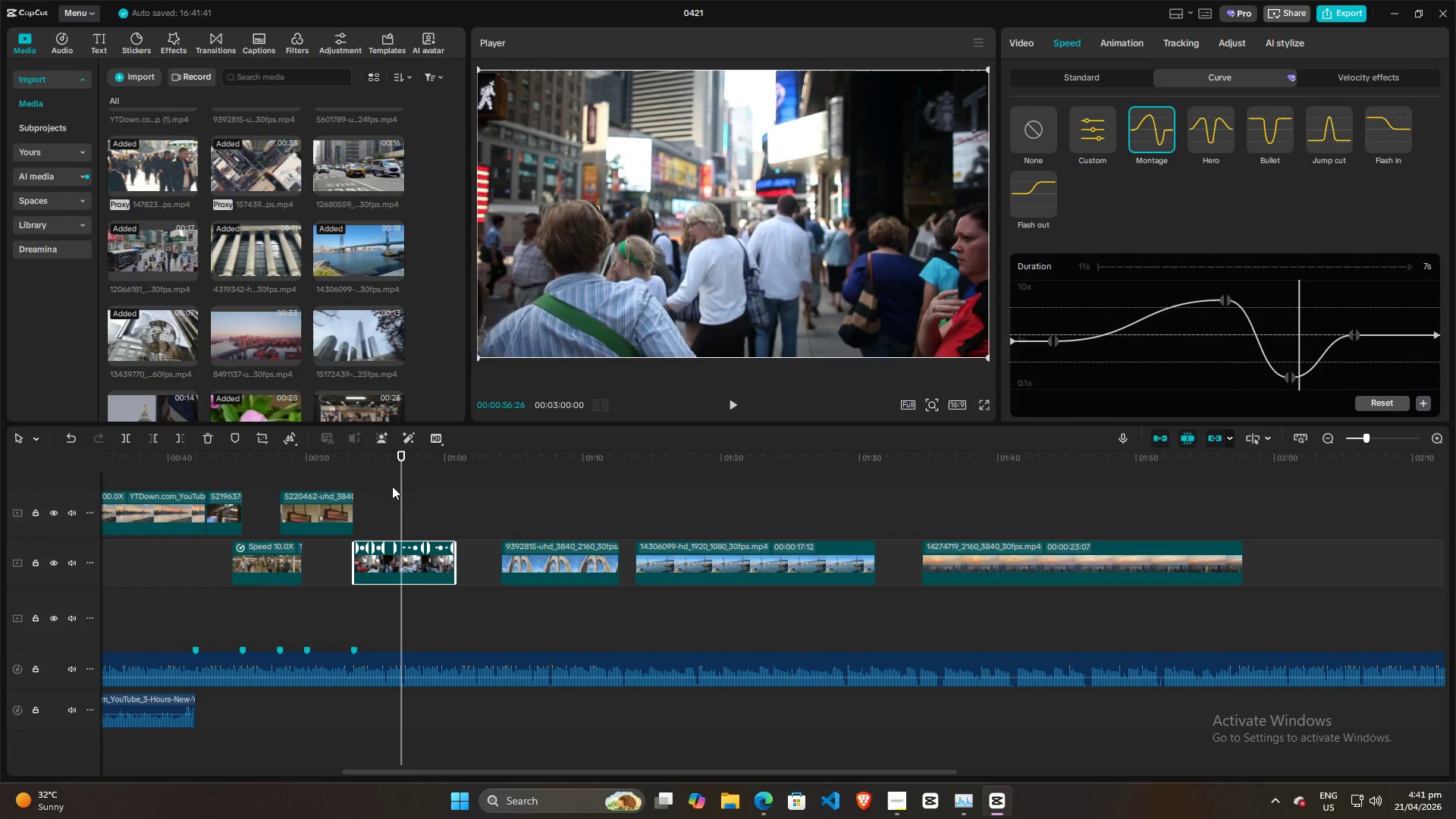 
left_click([383, 494])
 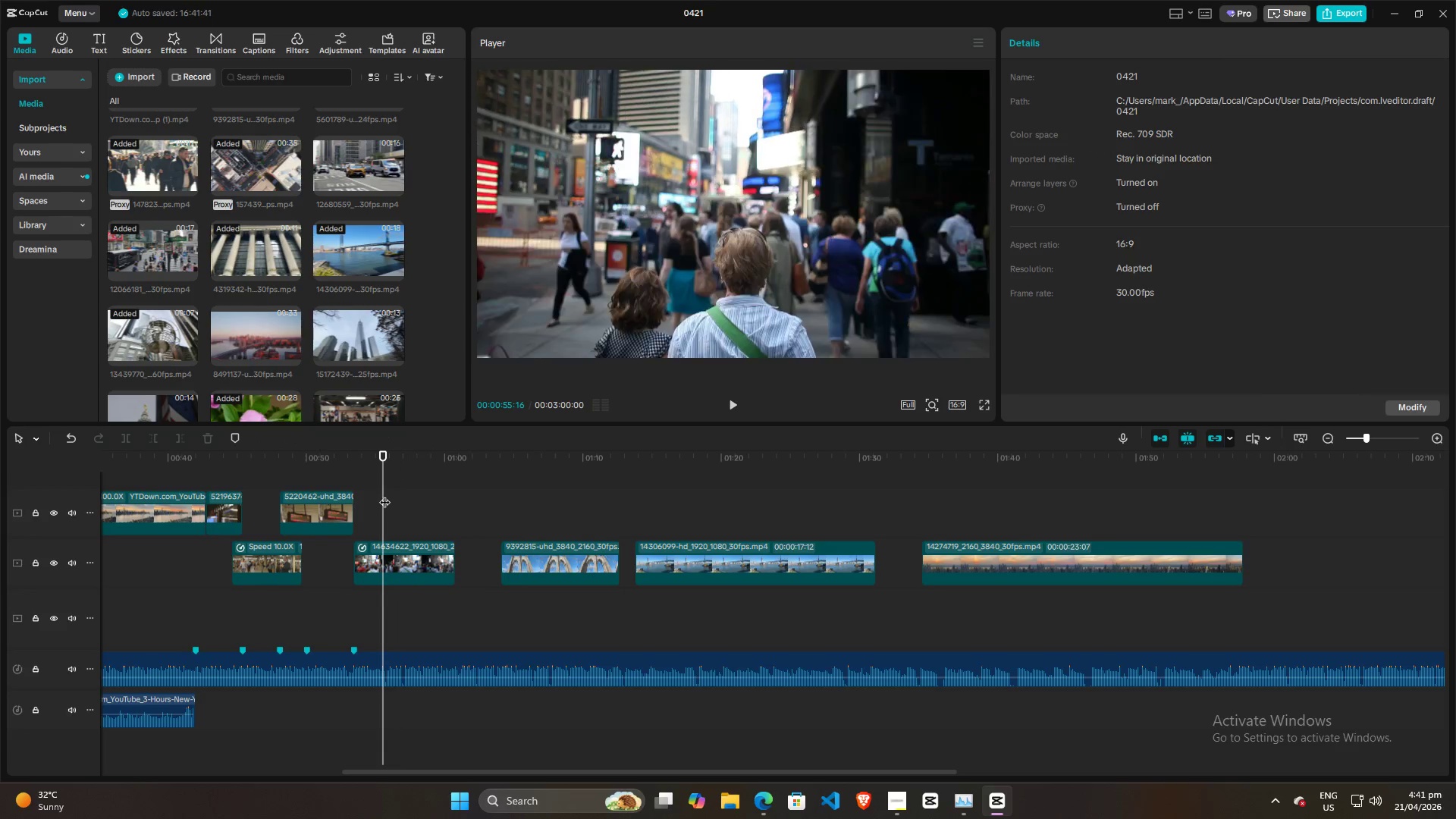 
left_click_drag(start_coordinate=[384, 494], to_coordinate=[354, 503])
 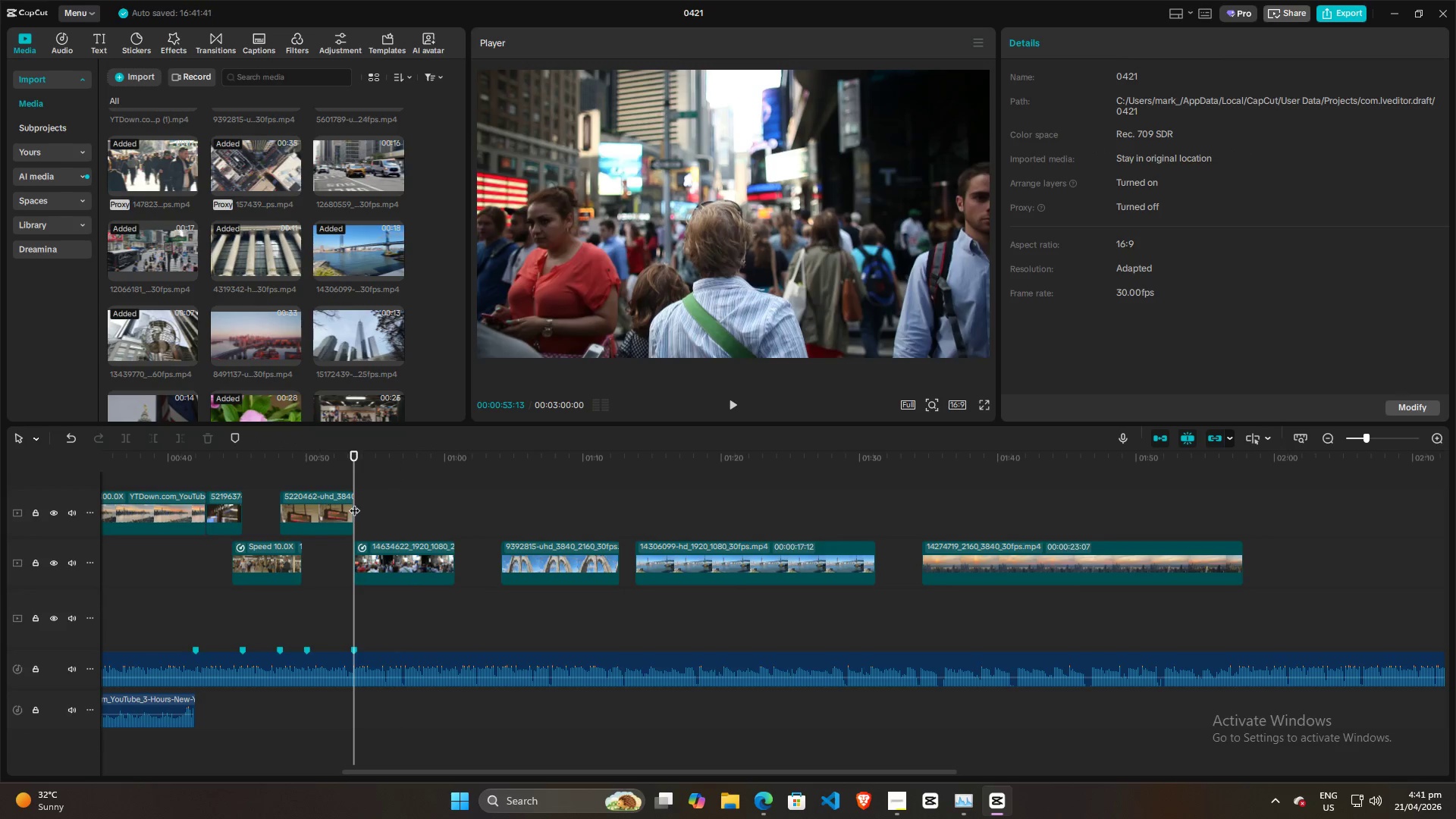 
key(Space)
 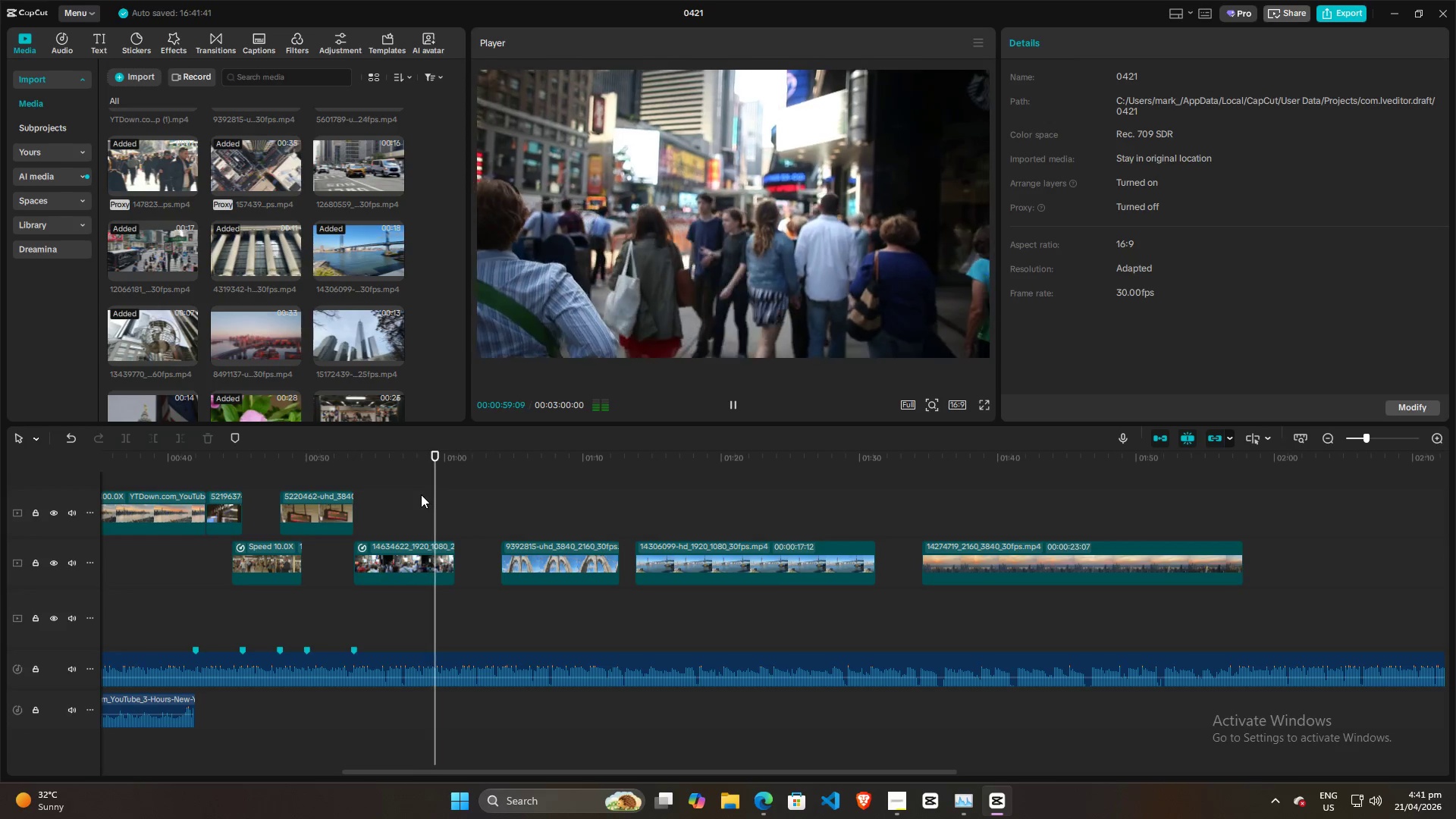 
wait(7.92)
 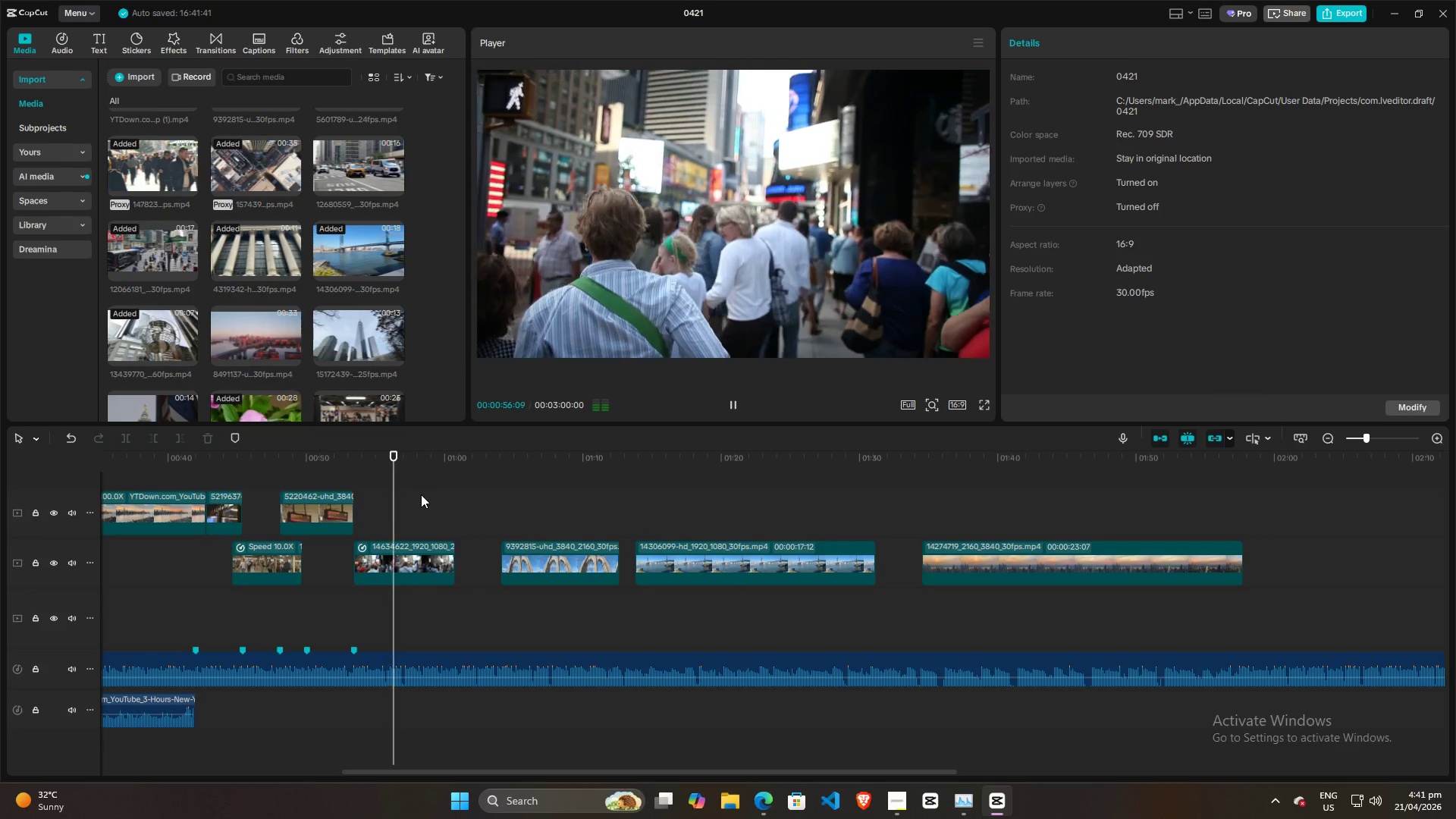 
key(Space)
 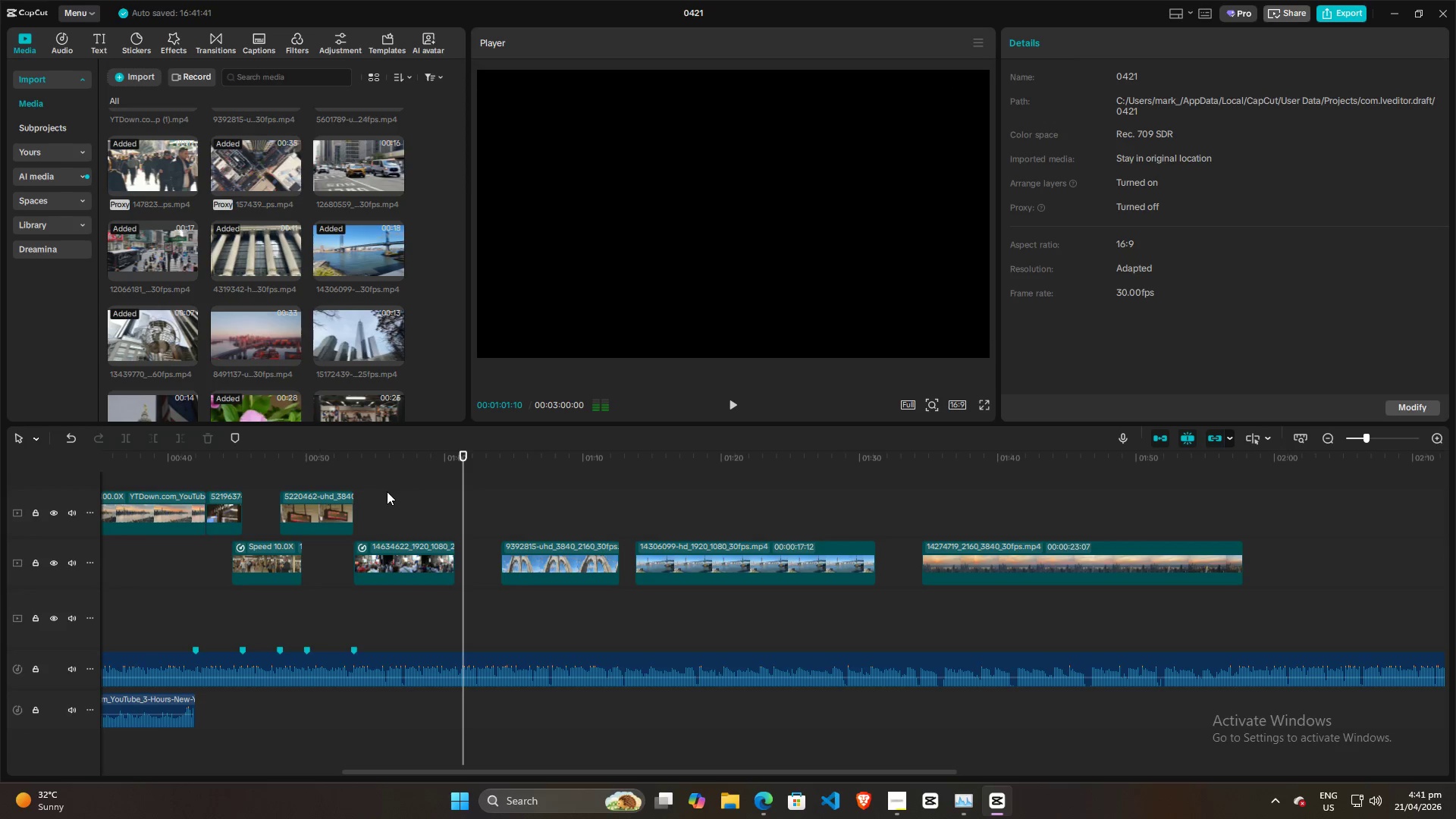 
left_click([375, 499])
 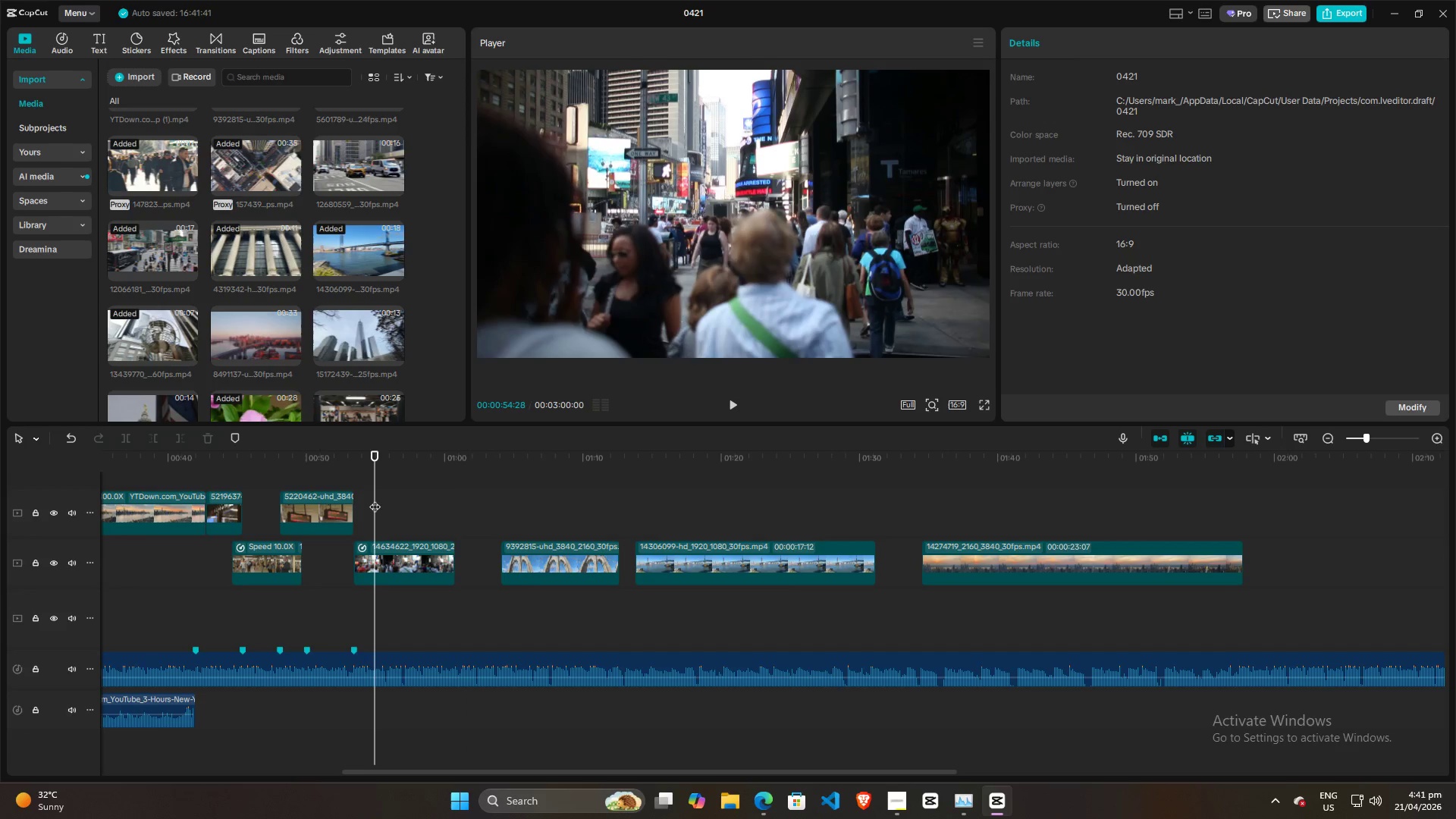 
left_click_drag(start_coordinate=[375, 499], to_coordinate=[357, 502])
 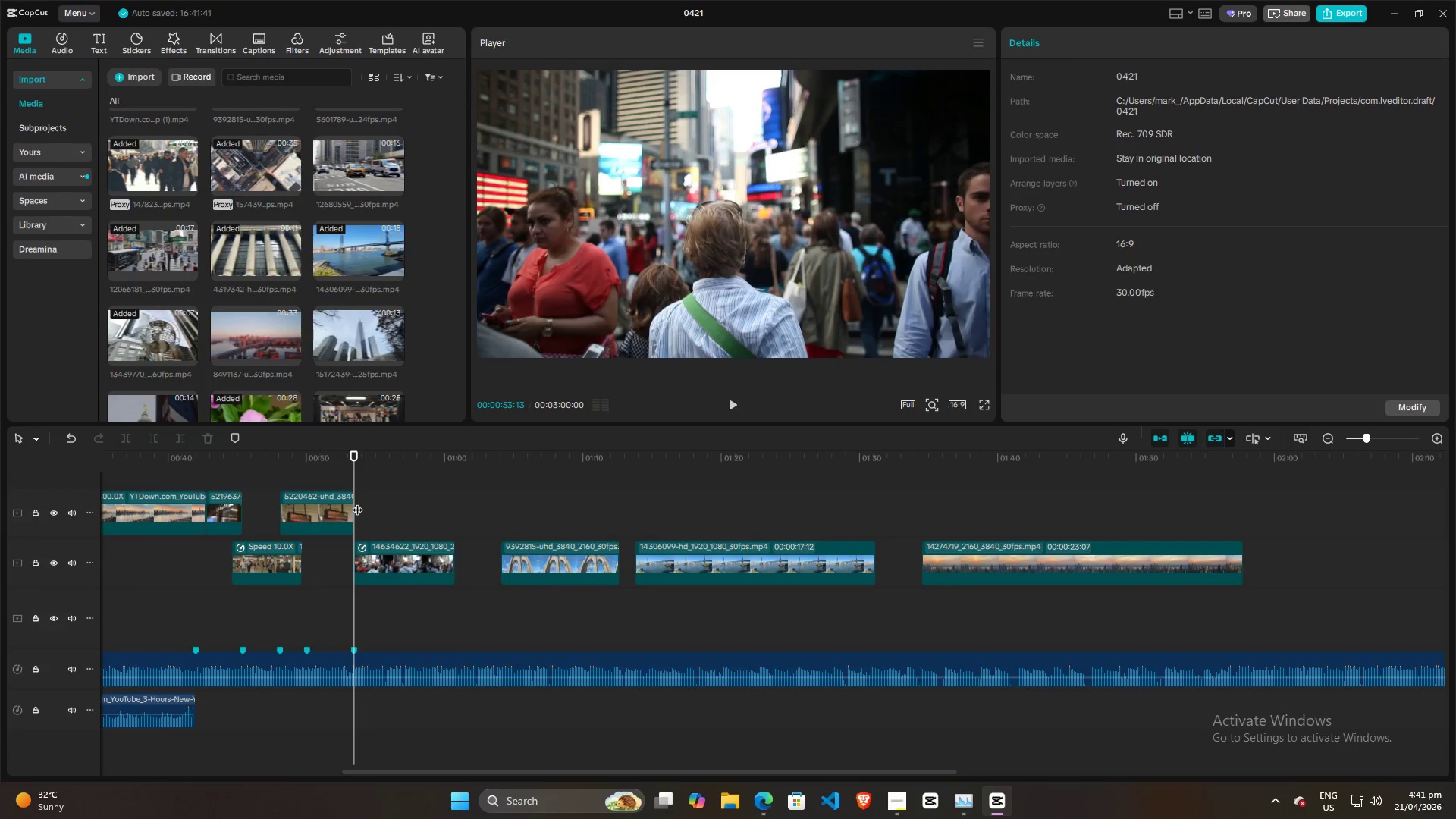 
key(Space)
 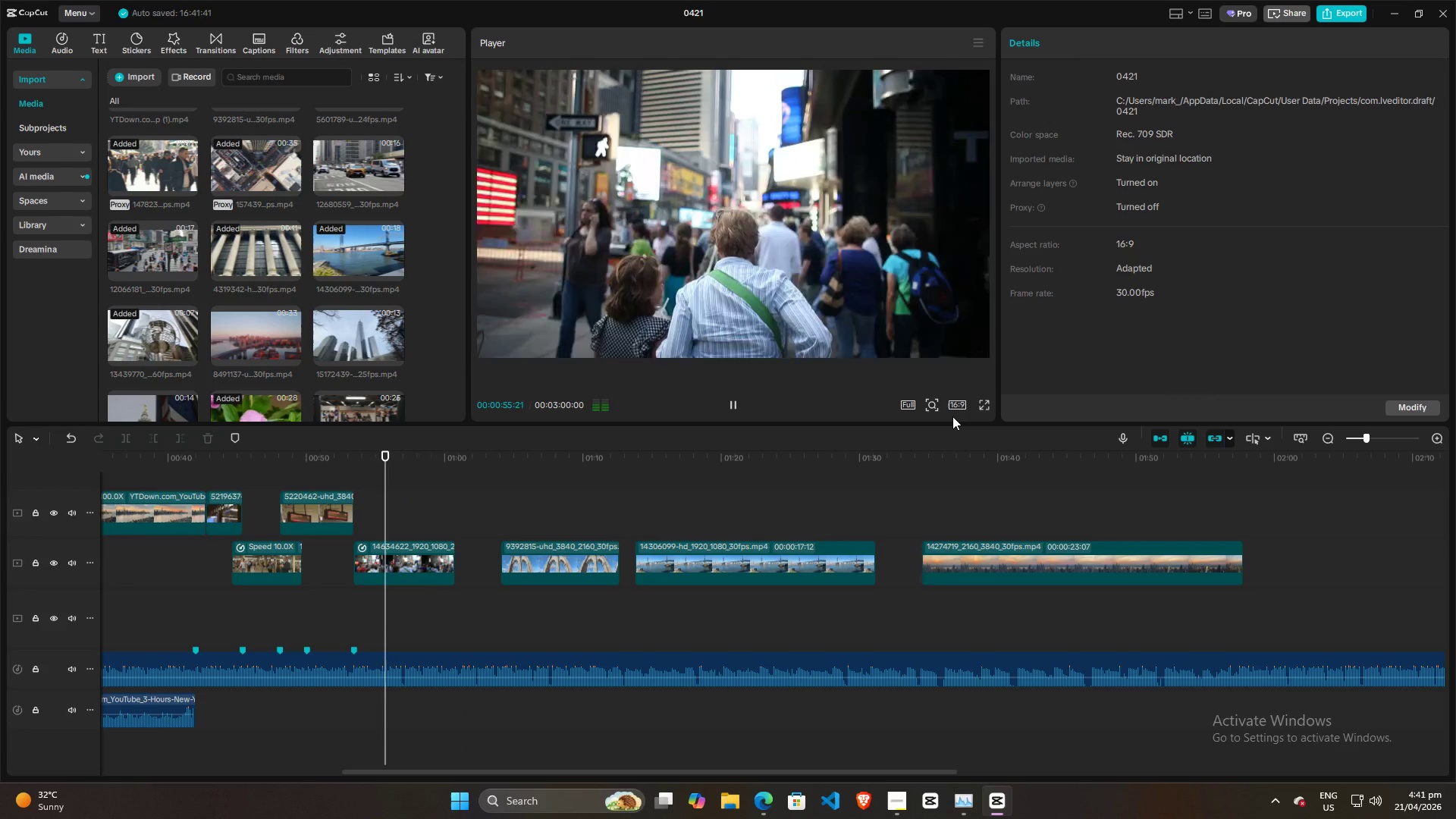 
left_click([983, 406])
 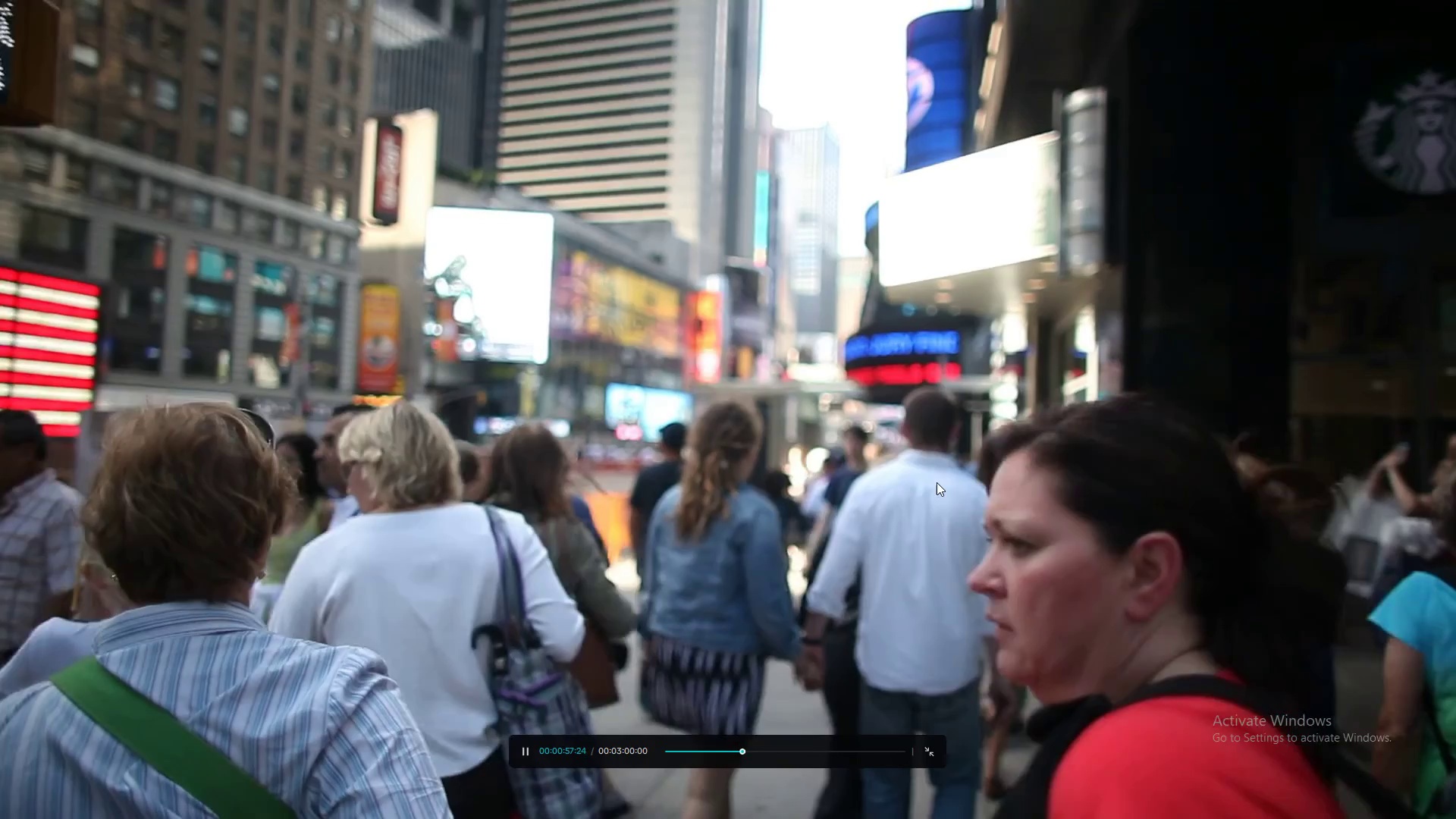 
key(Escape)
 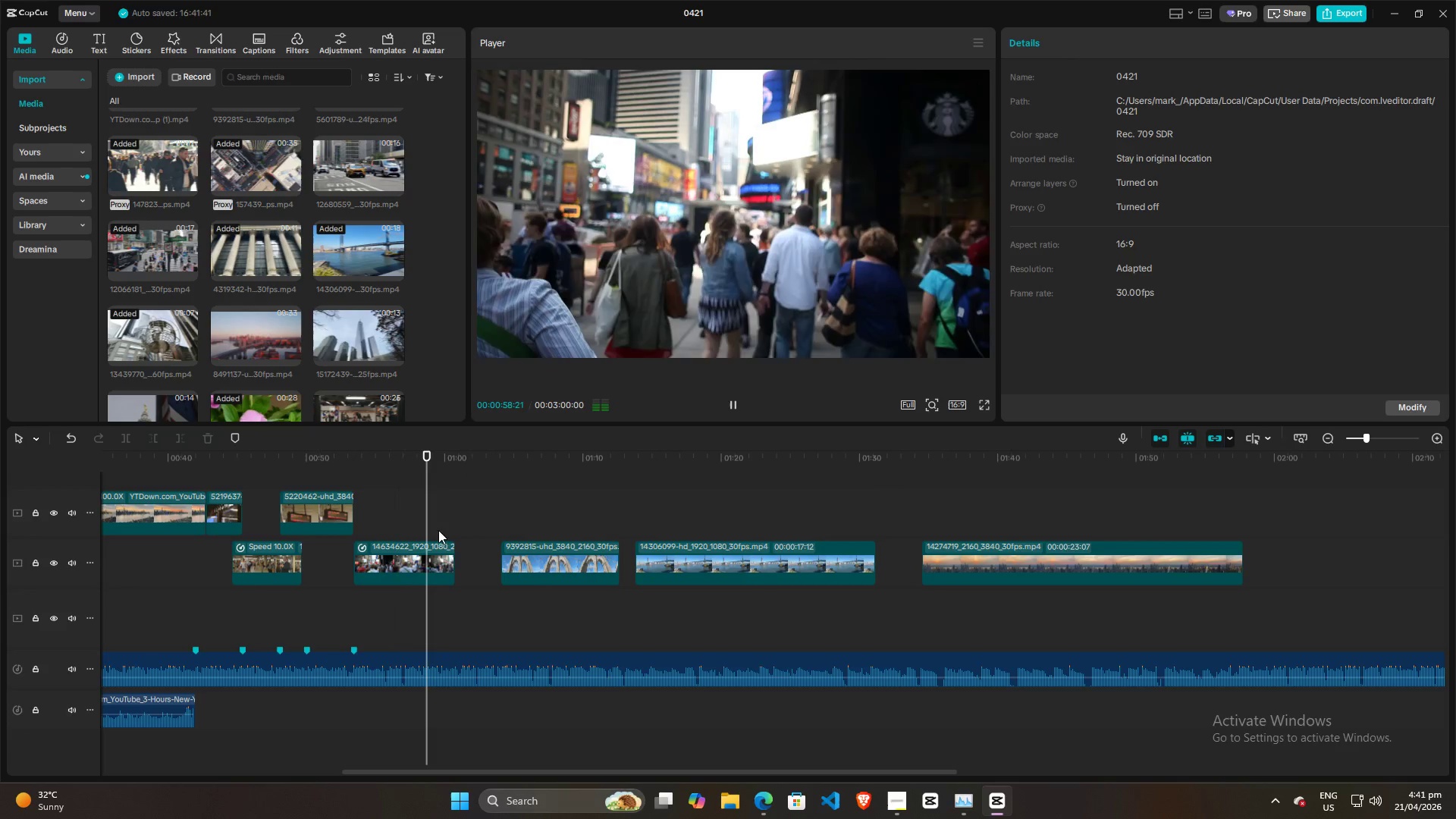 
left_click([382, 508])
 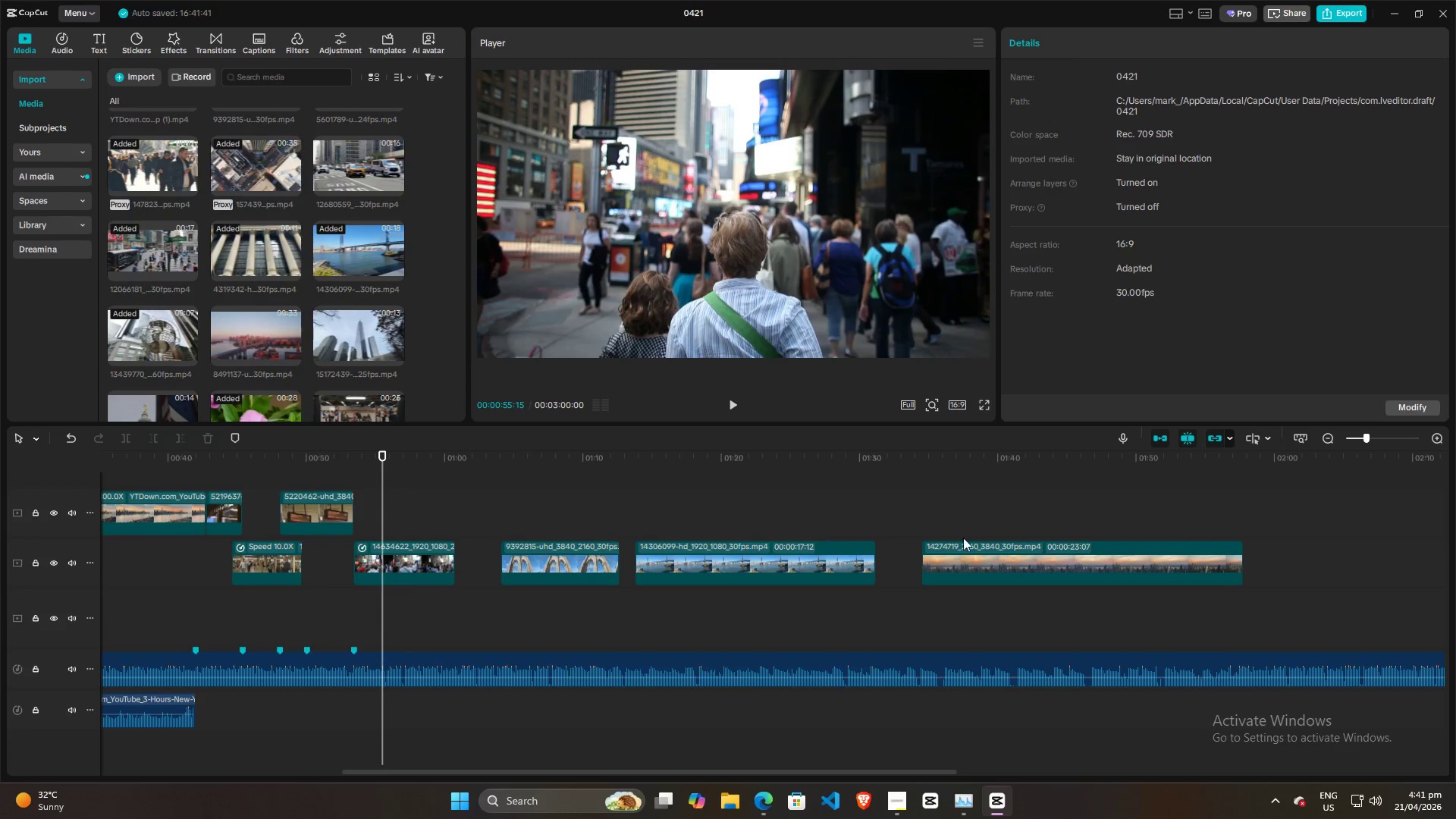 
left_click([536, 490])
 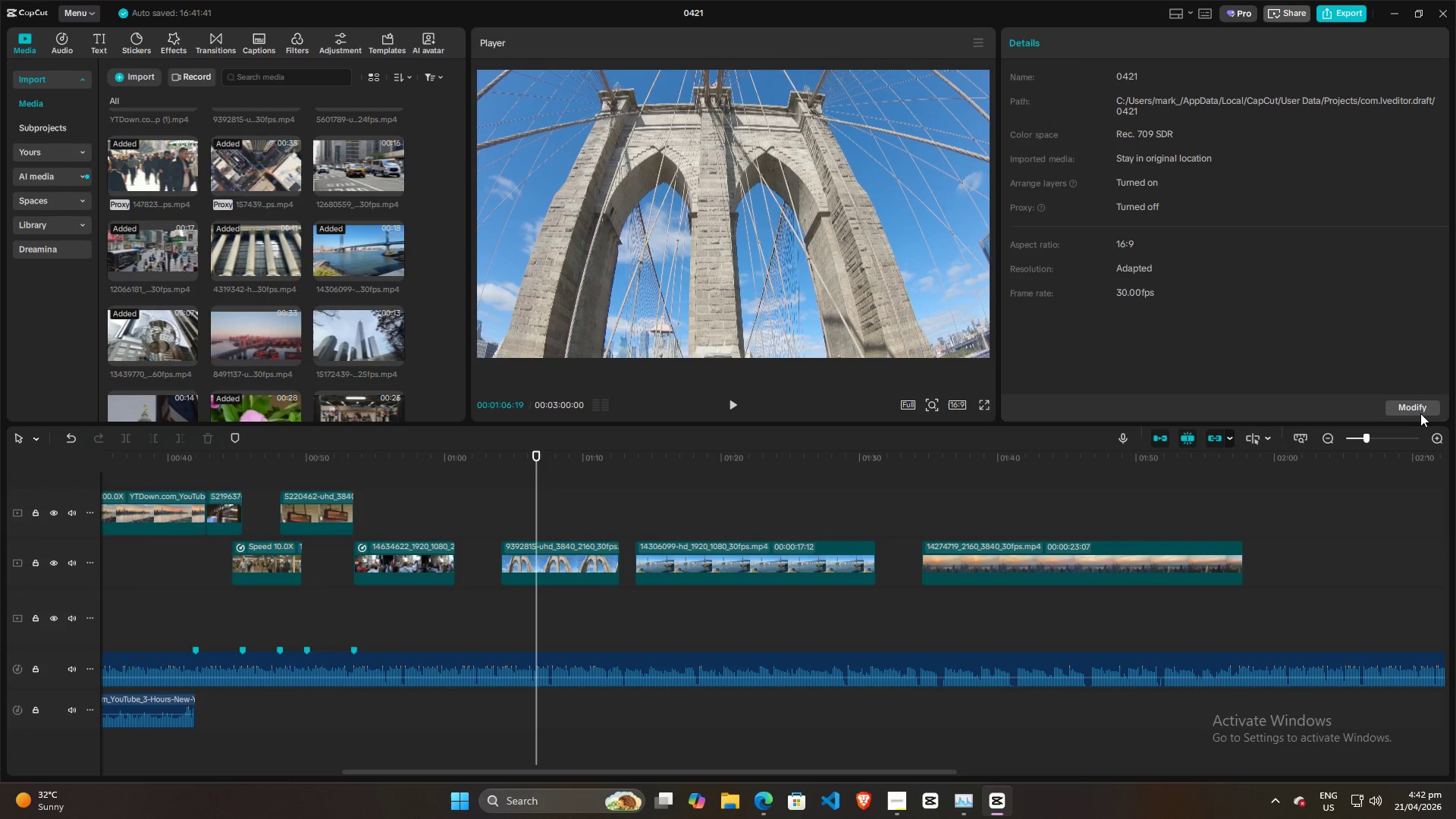 
left_click([1421, 410])
 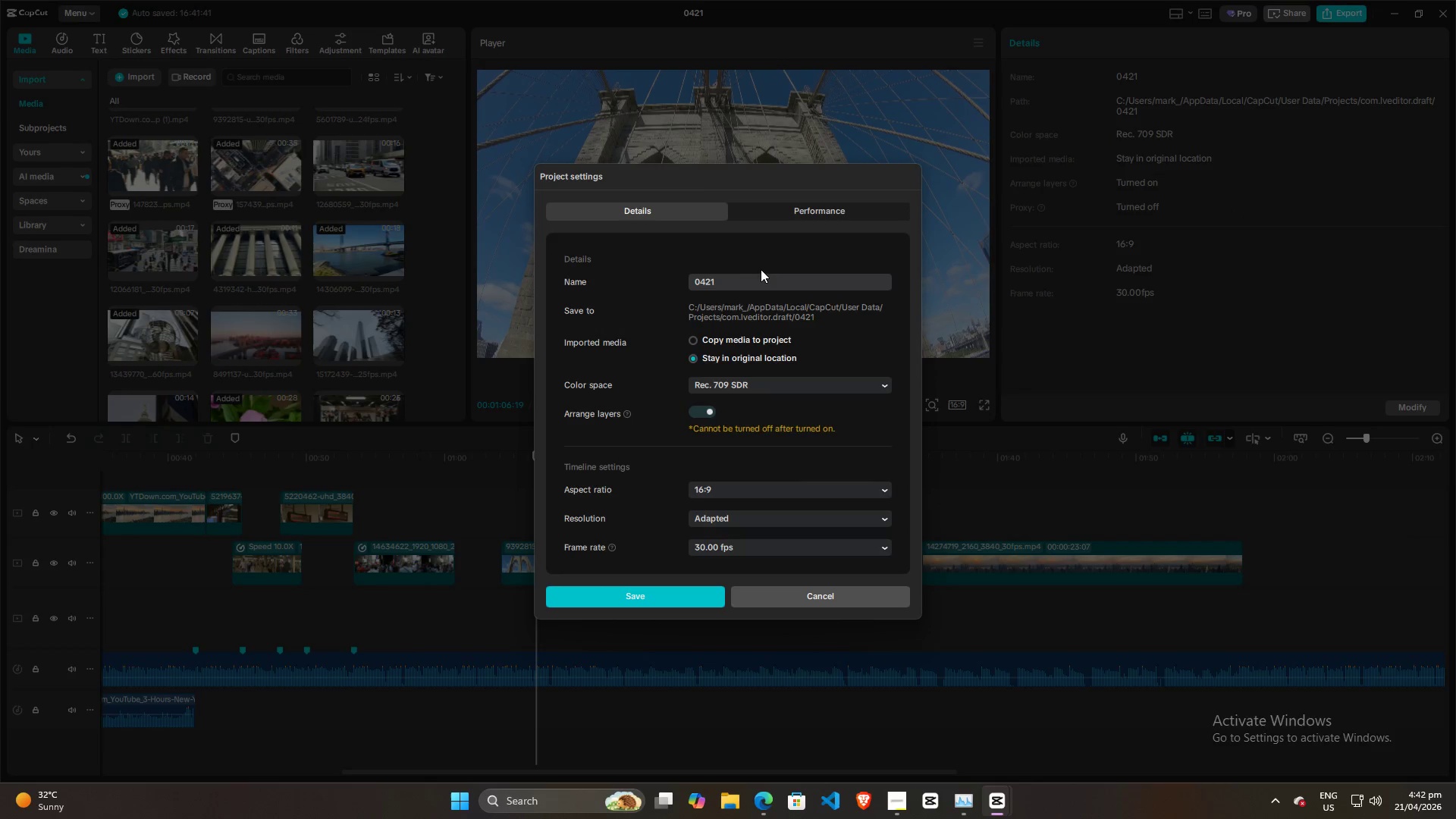 
left_click_drag(start_coordinate=[761, 278], to_coordinate=[604, 284])
 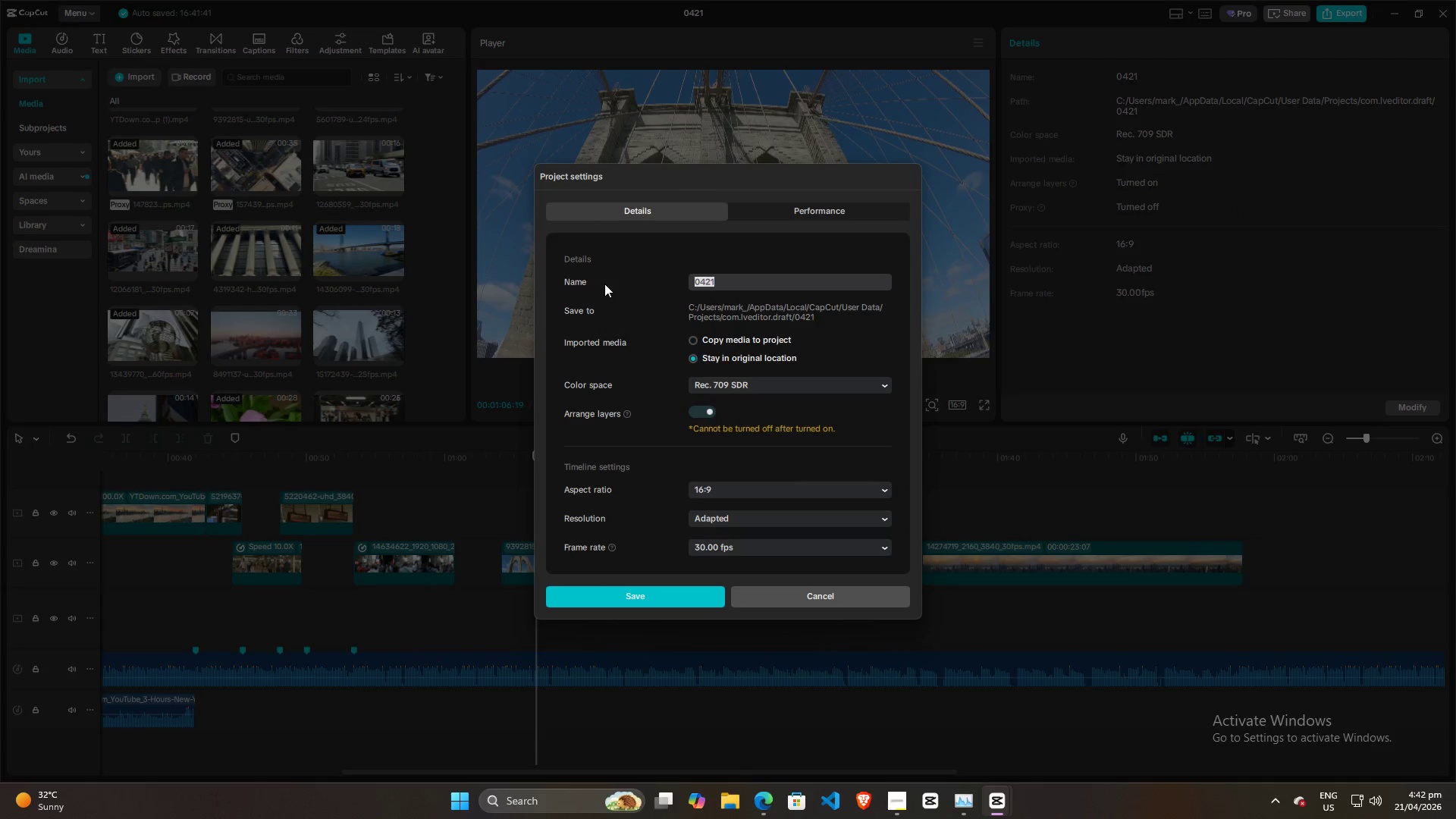 
type(Urban Pulse)
 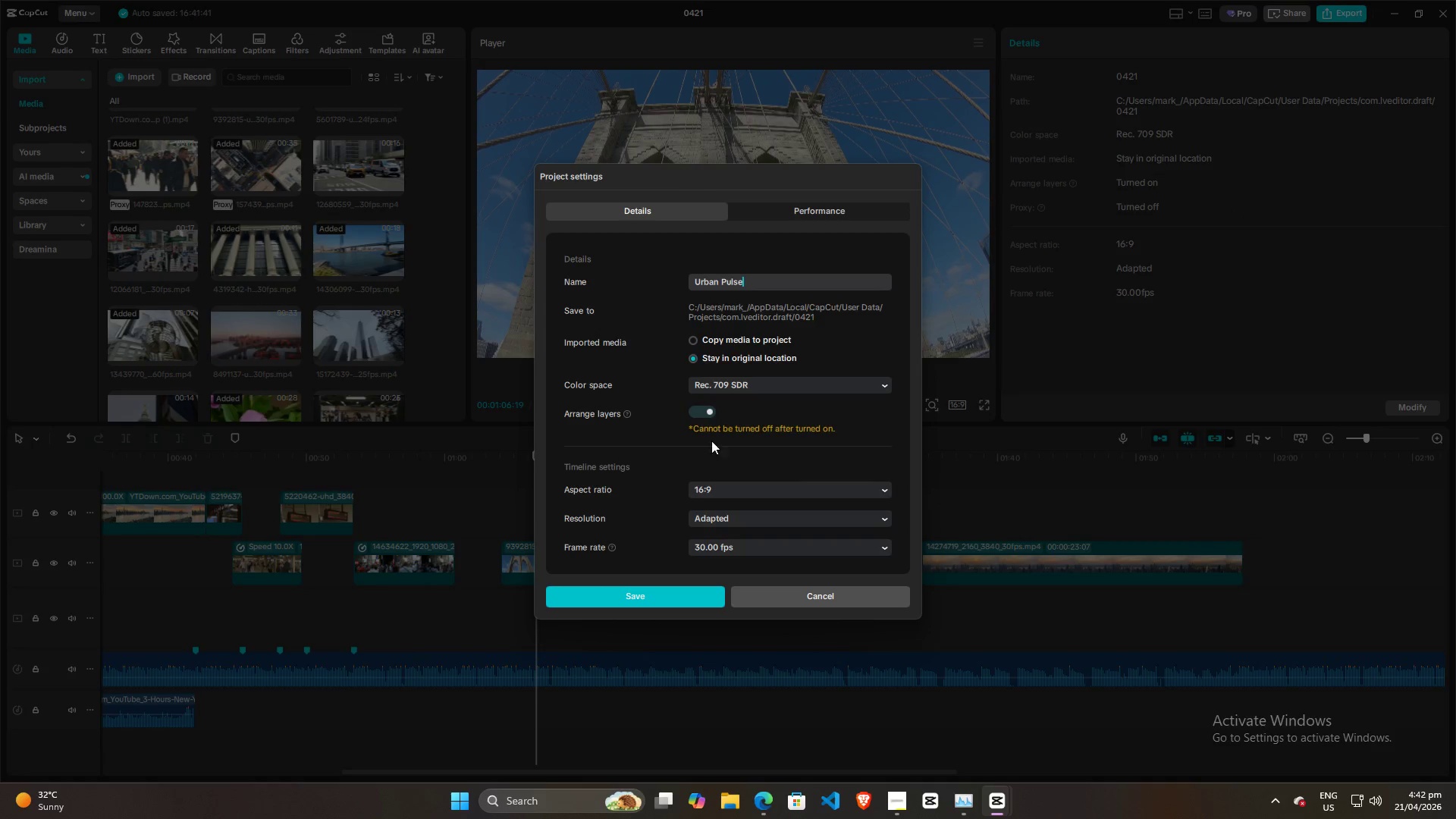 
left_click([887, 808])